 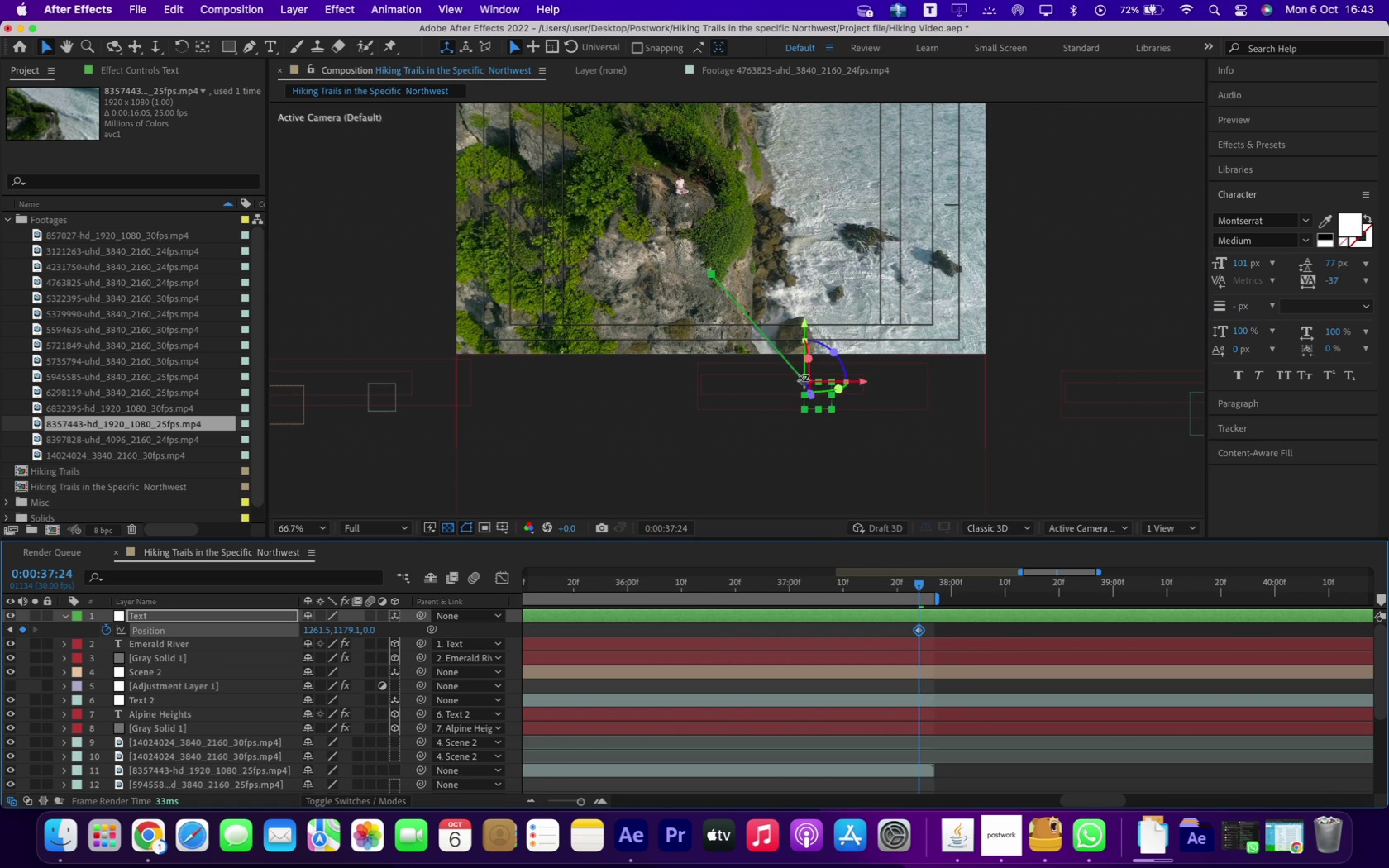 
key(Equal)
 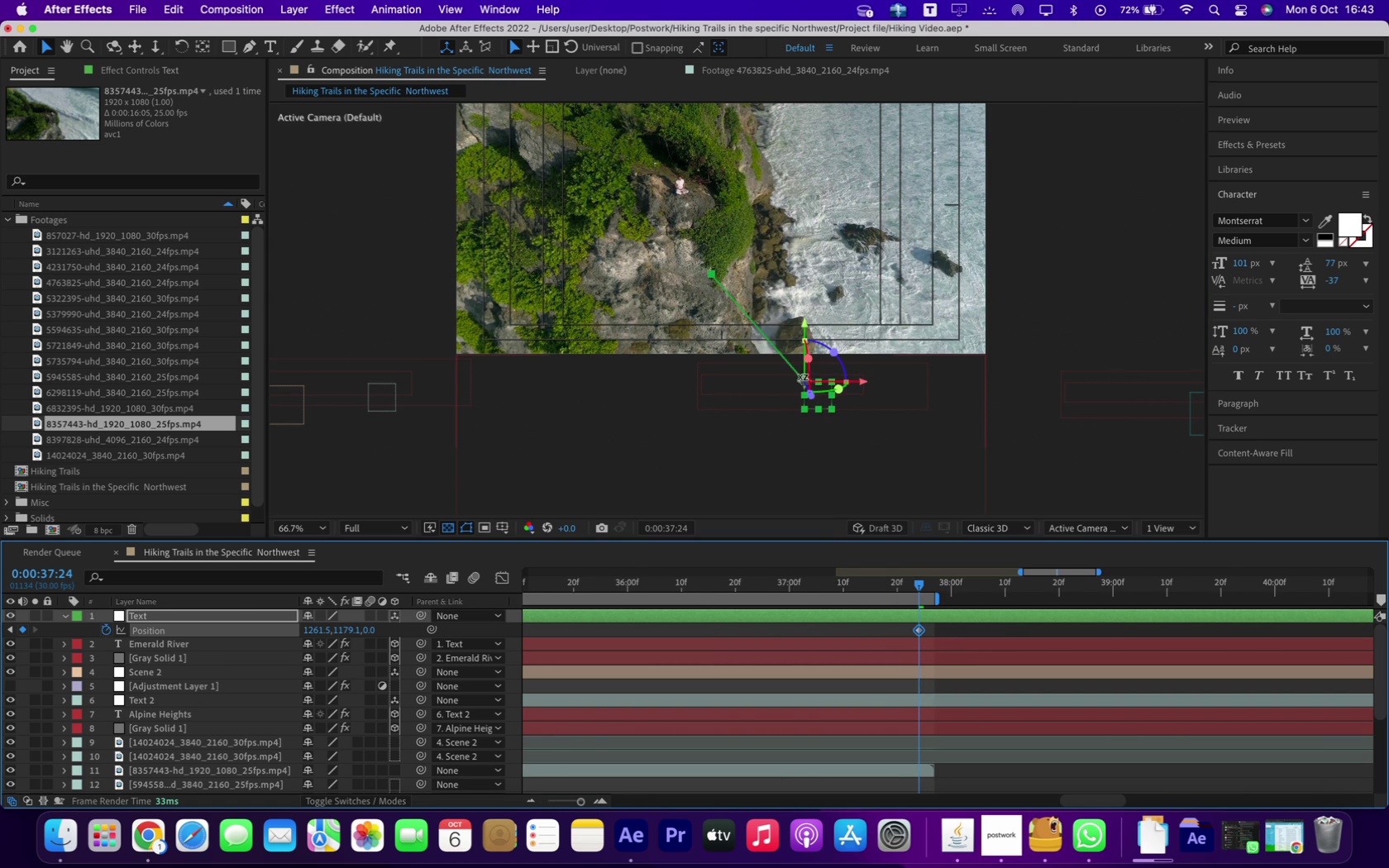 
key(Equal)
 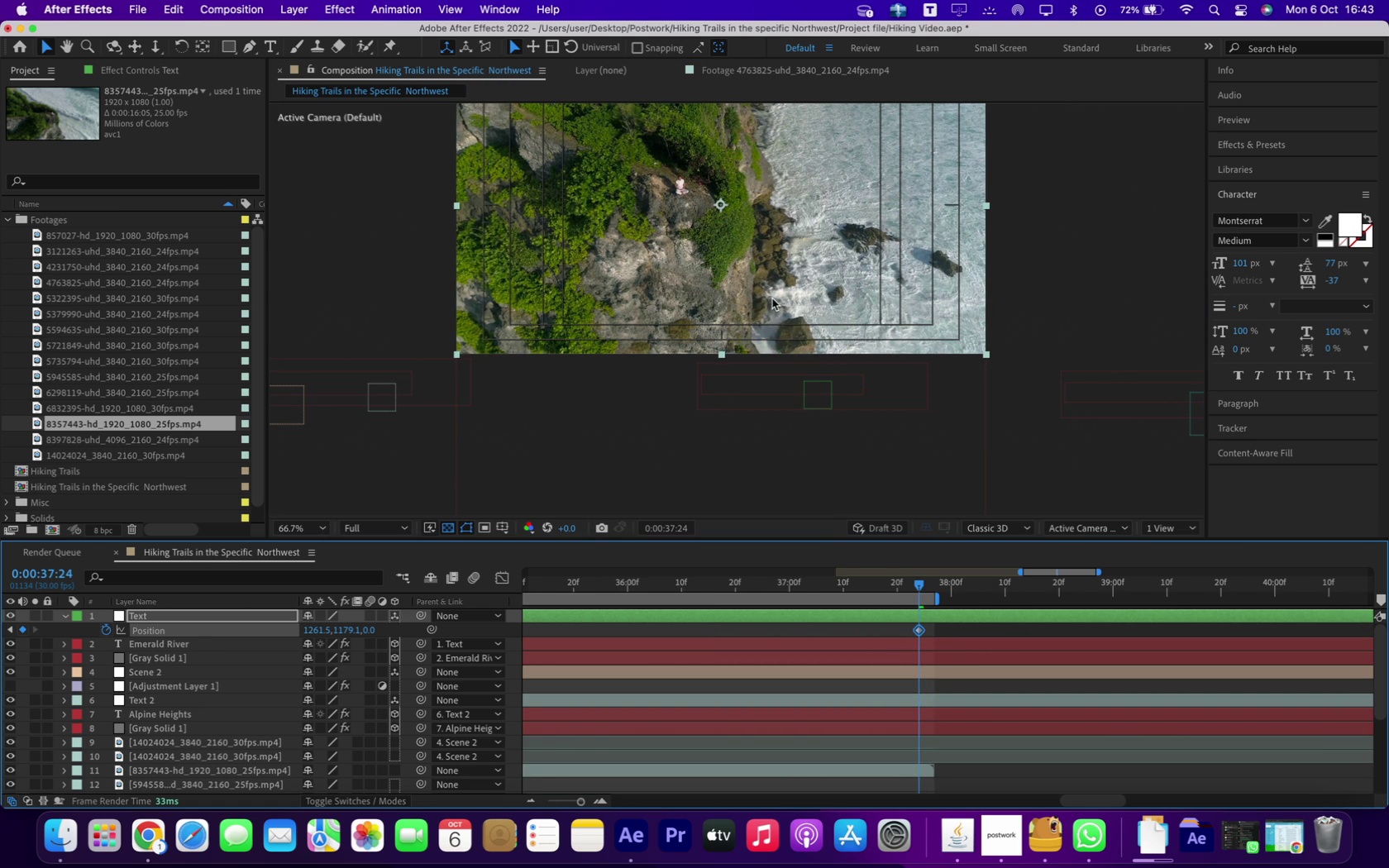 
left_click([772, 298])
 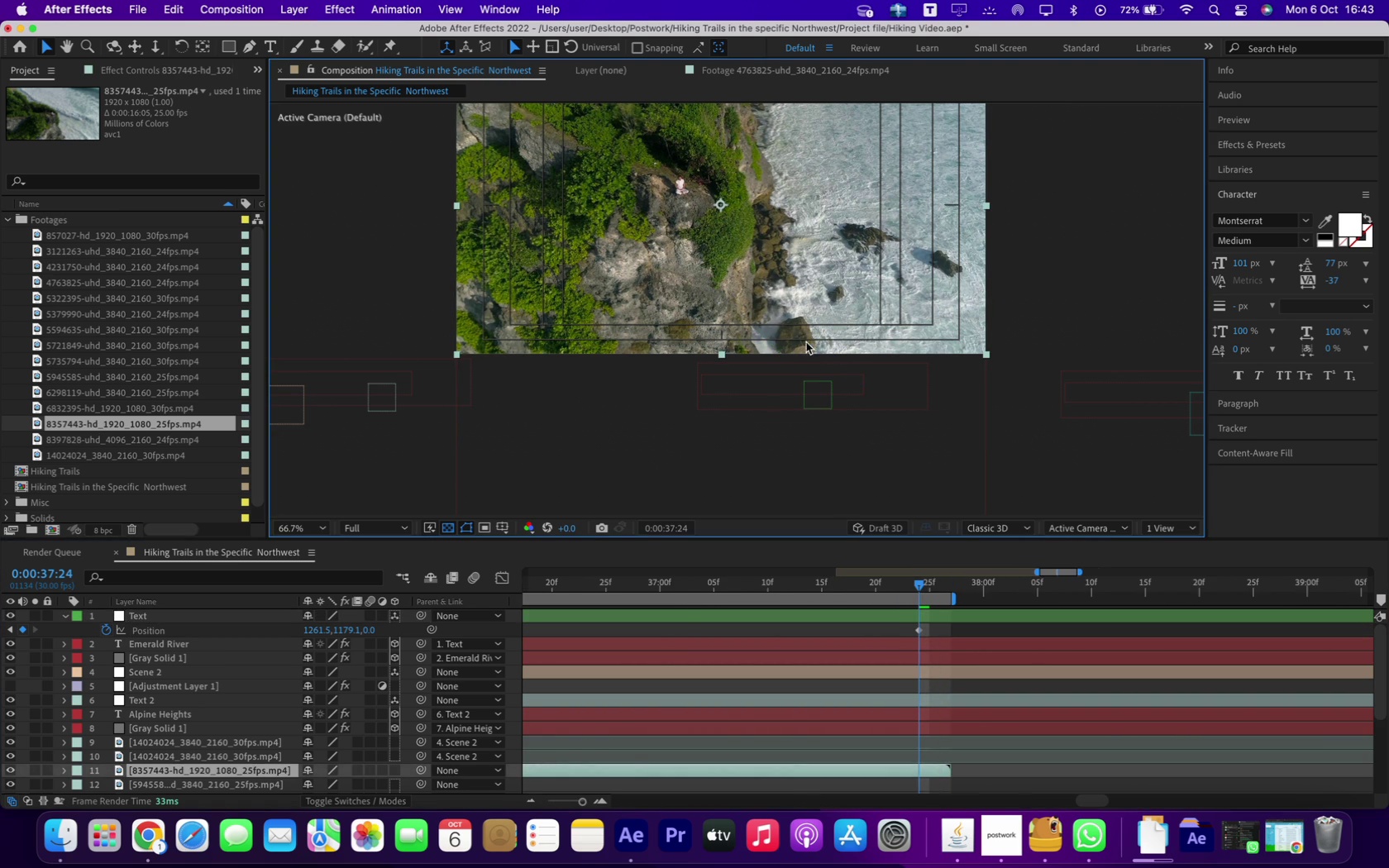 
key(Equal)
 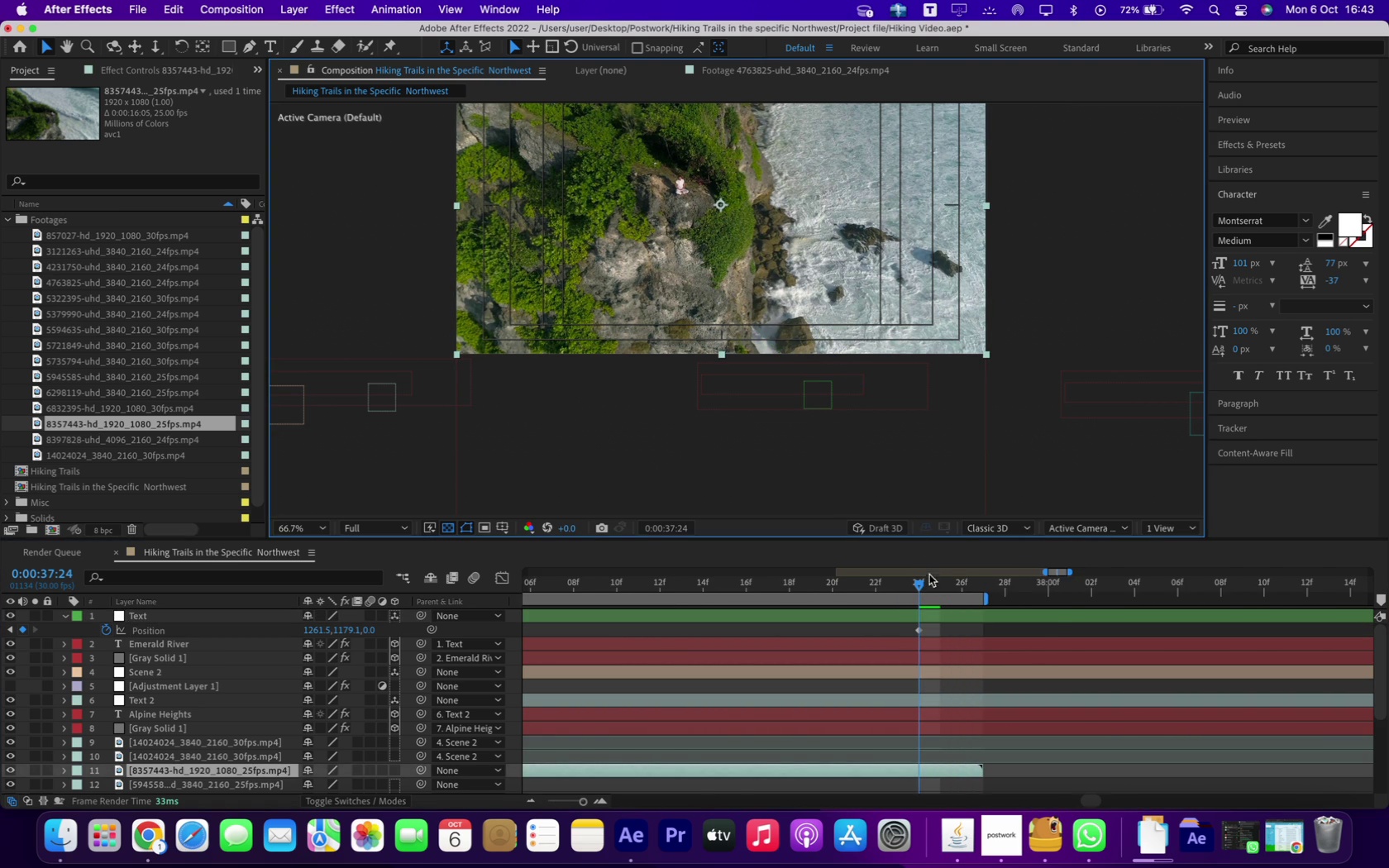 
key(Equal)
 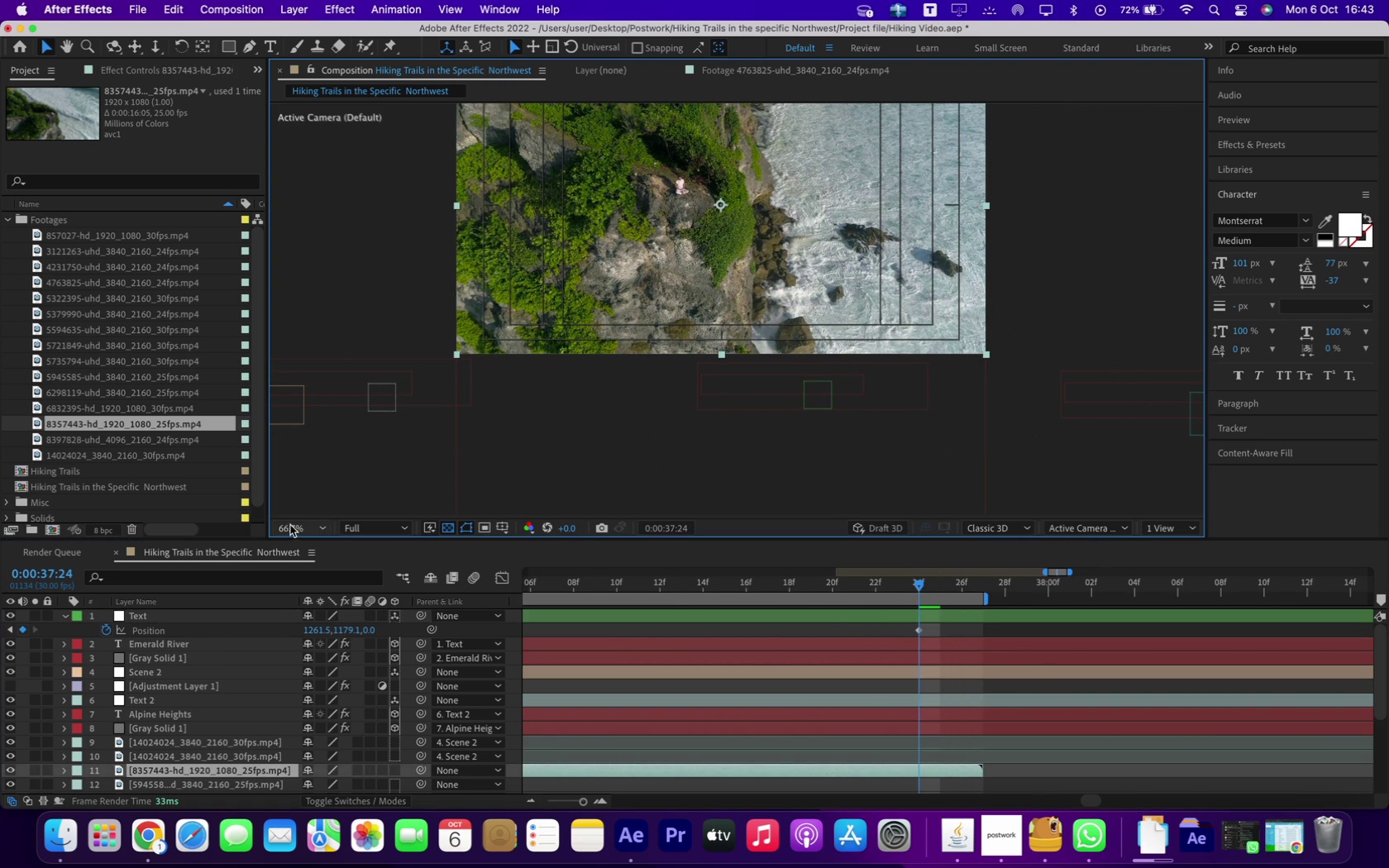 
left_click([297, 526])
 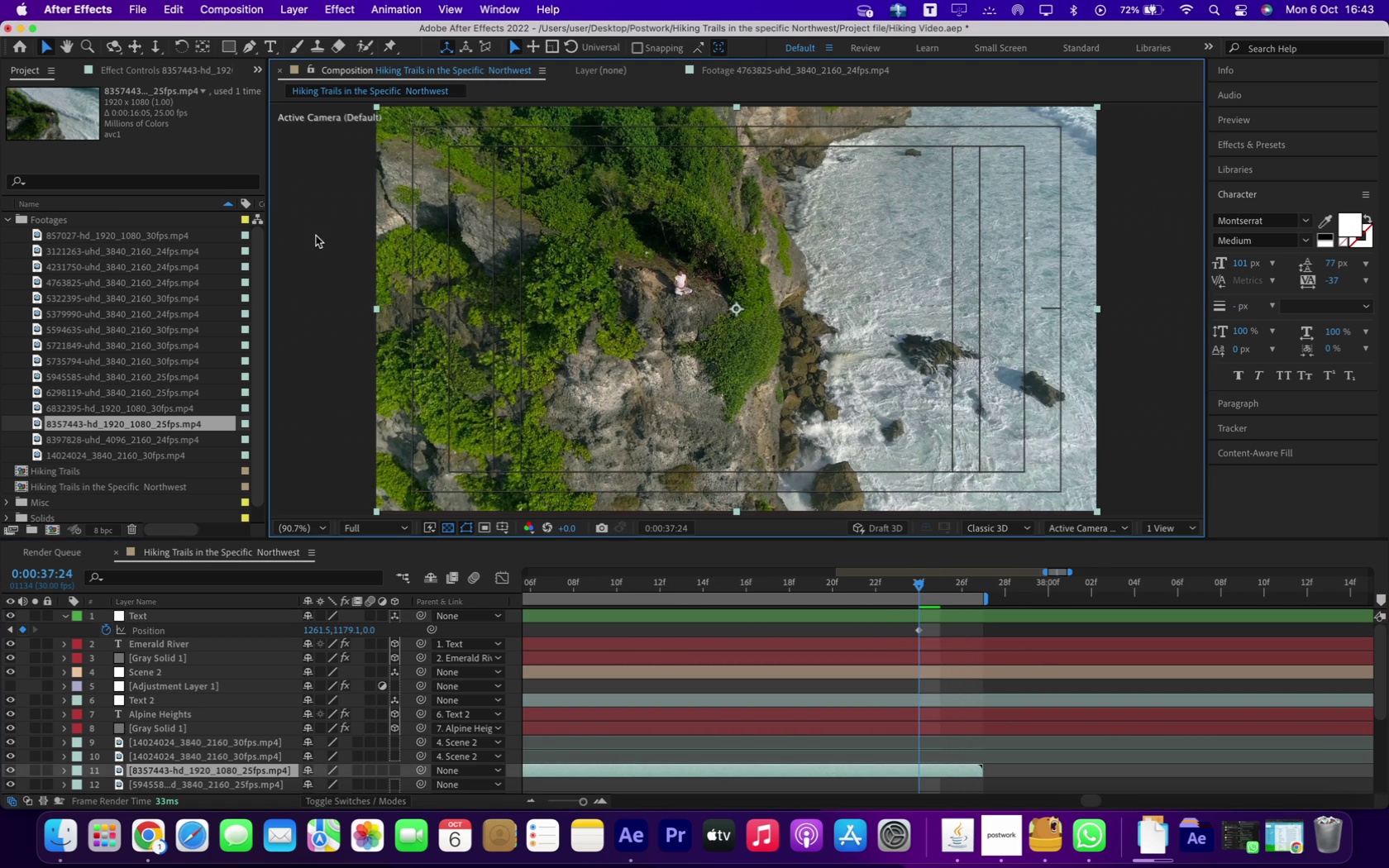 
left_click([316, 236])